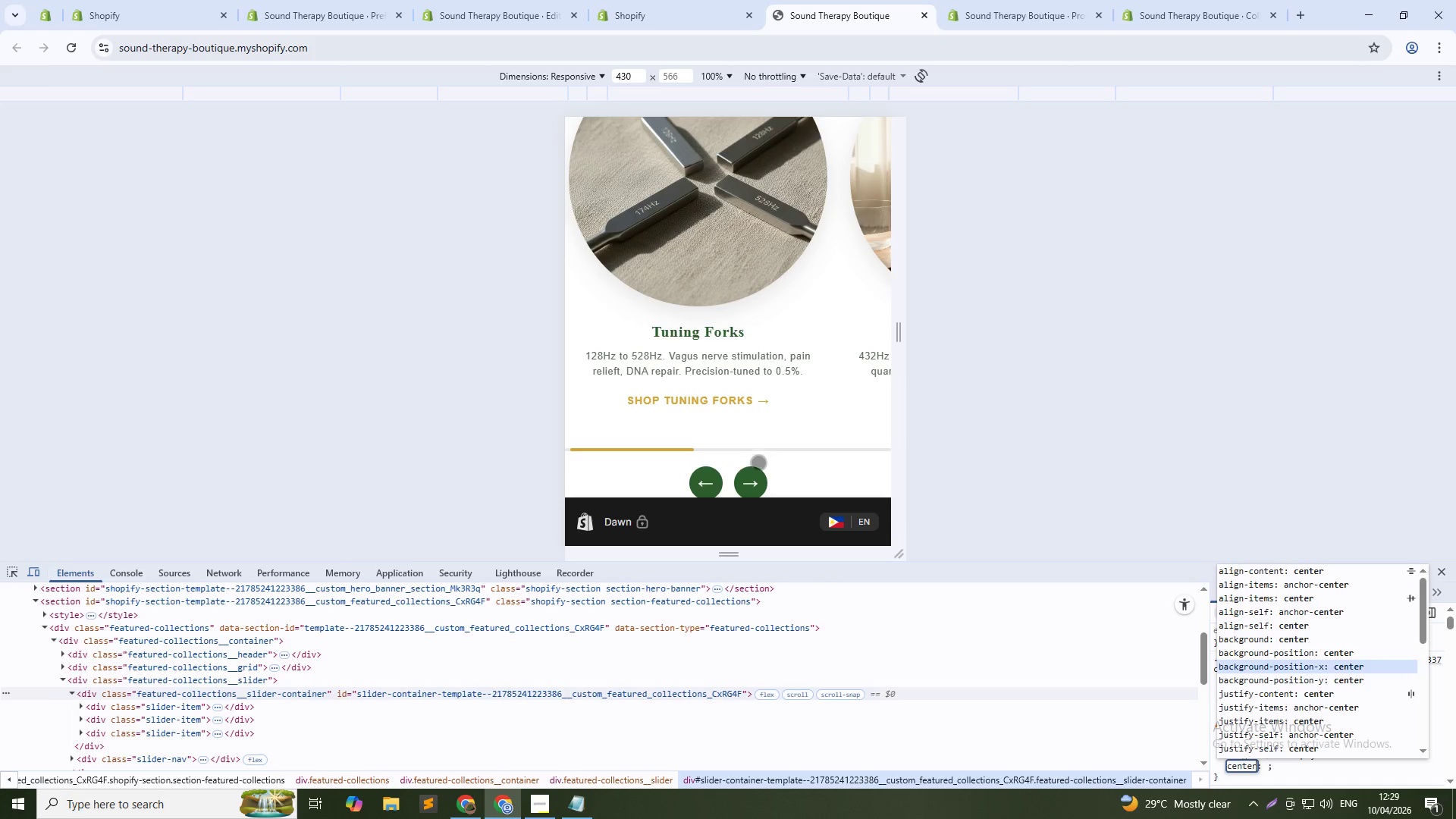 
key(ArrowDown)
 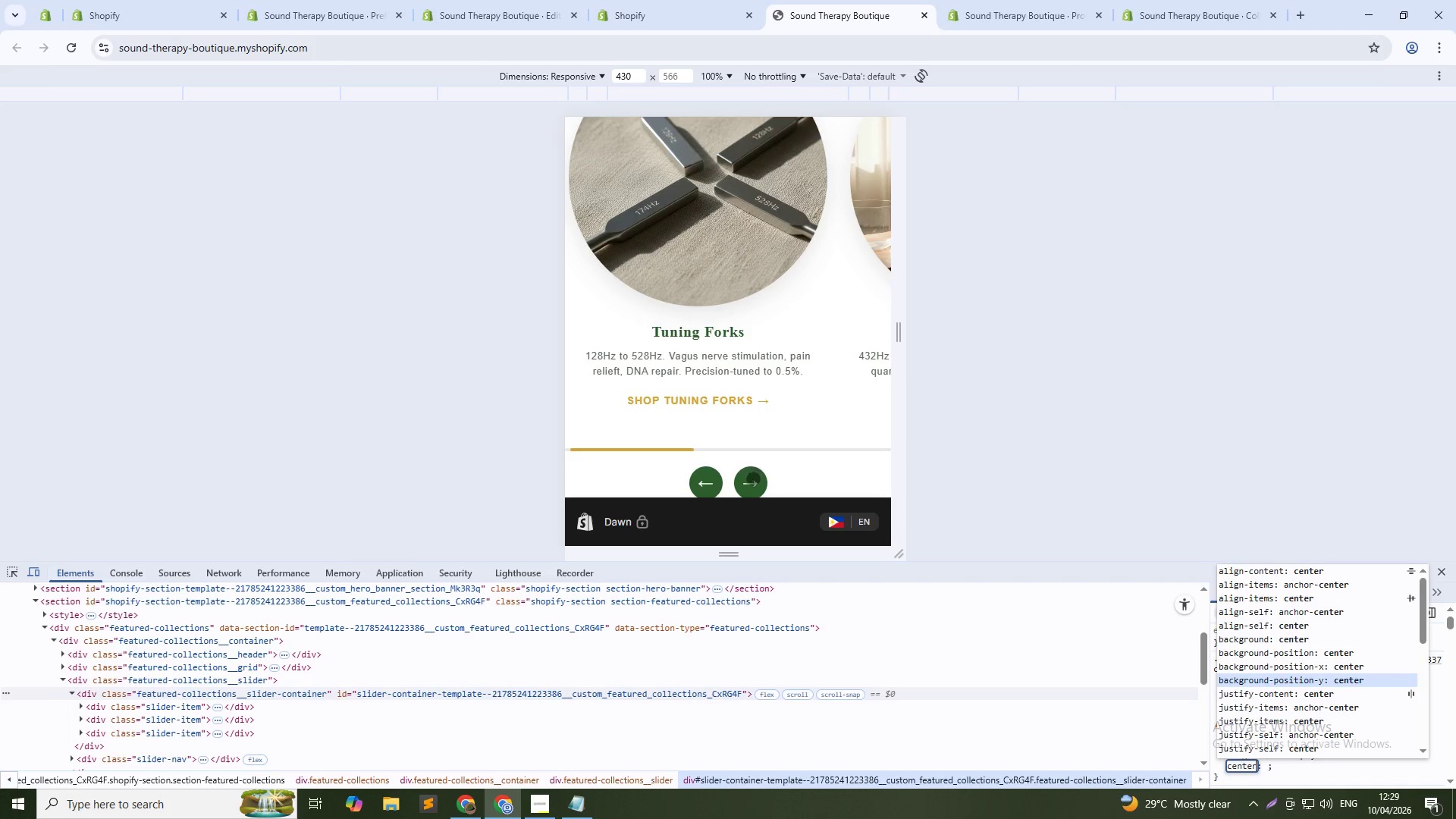 
key(ArrowDown)
 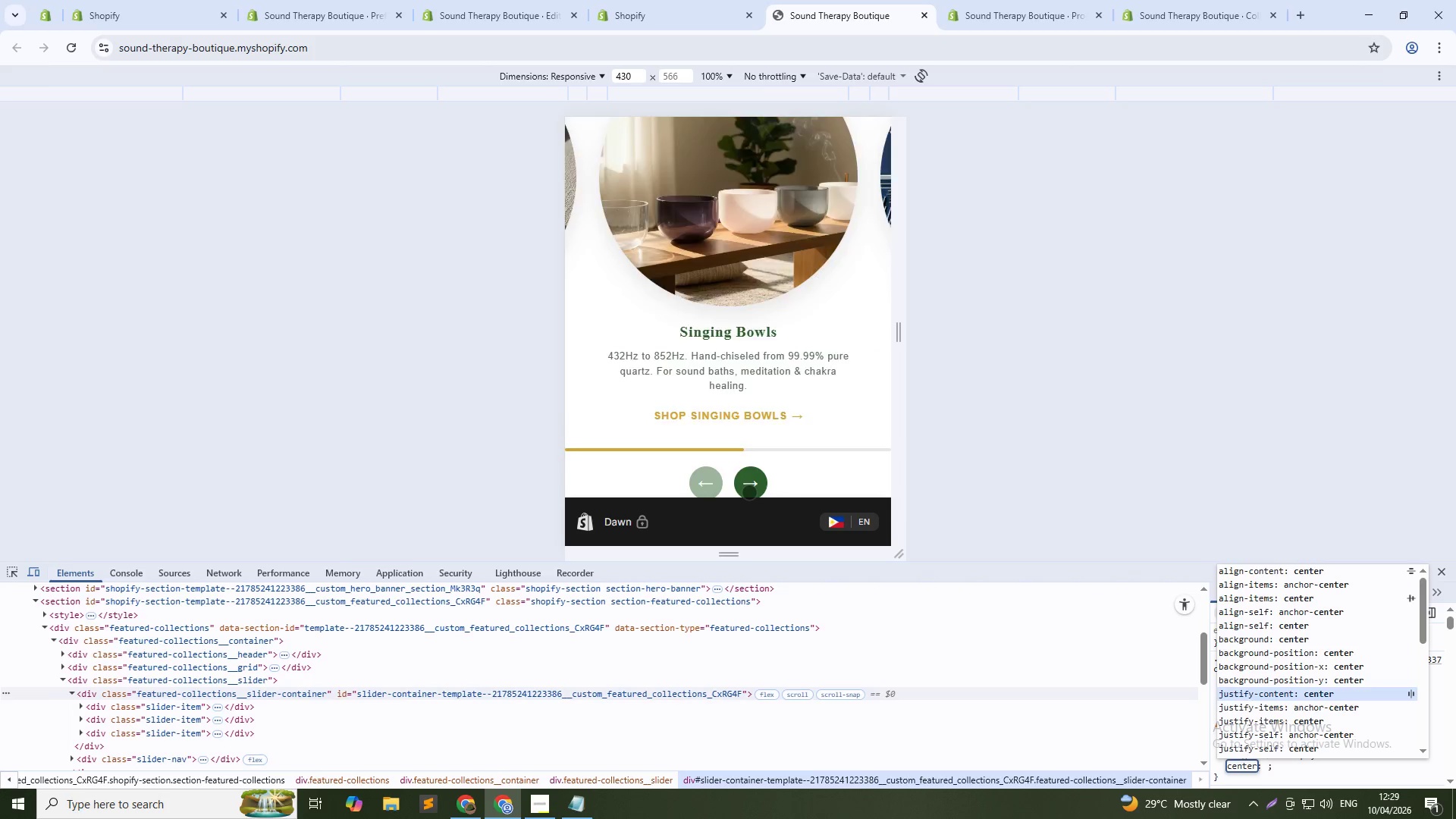 
key(ArrowDown)
 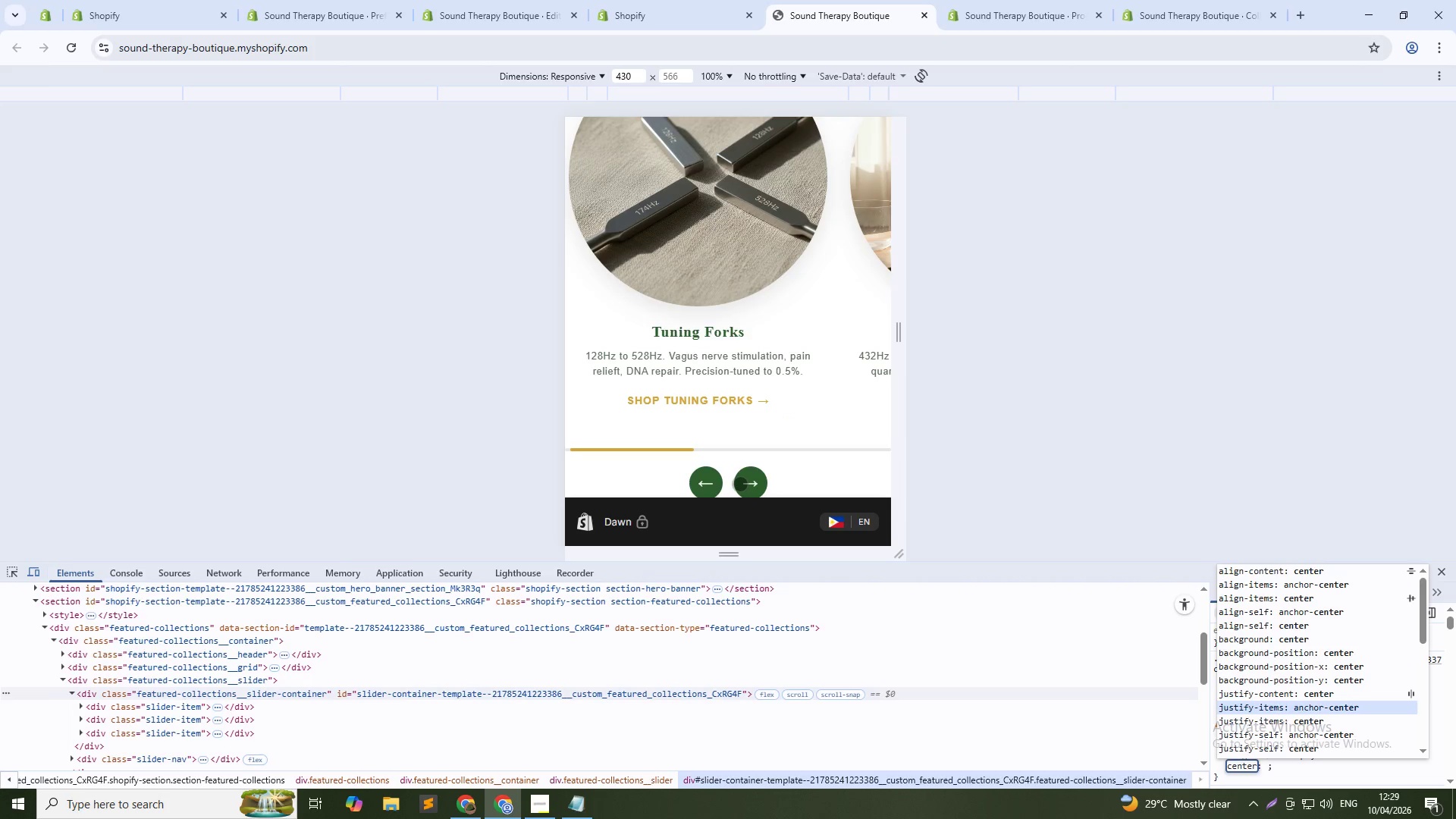 
key(ArrowUp)
 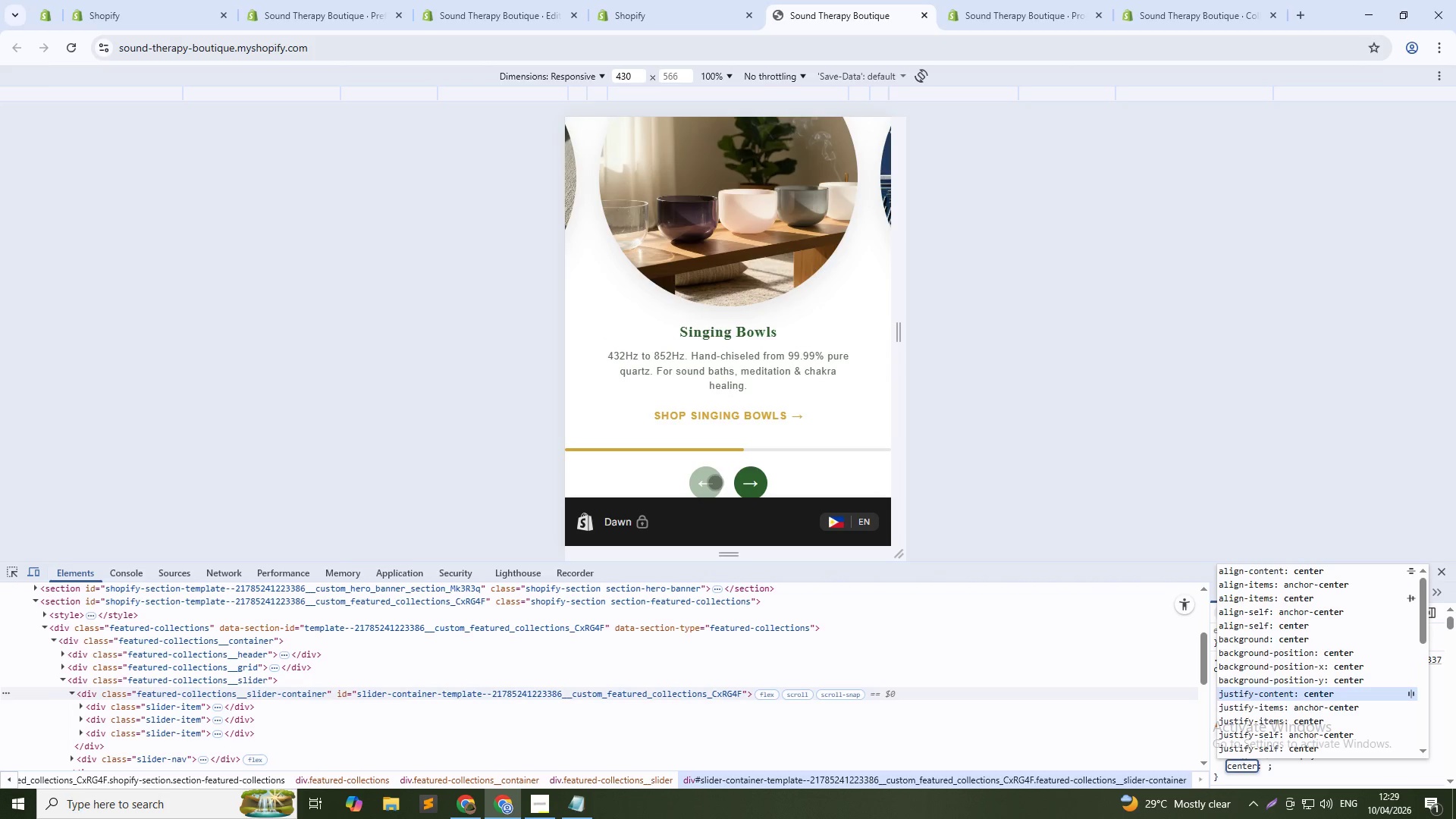 
left_click([715, 482])
 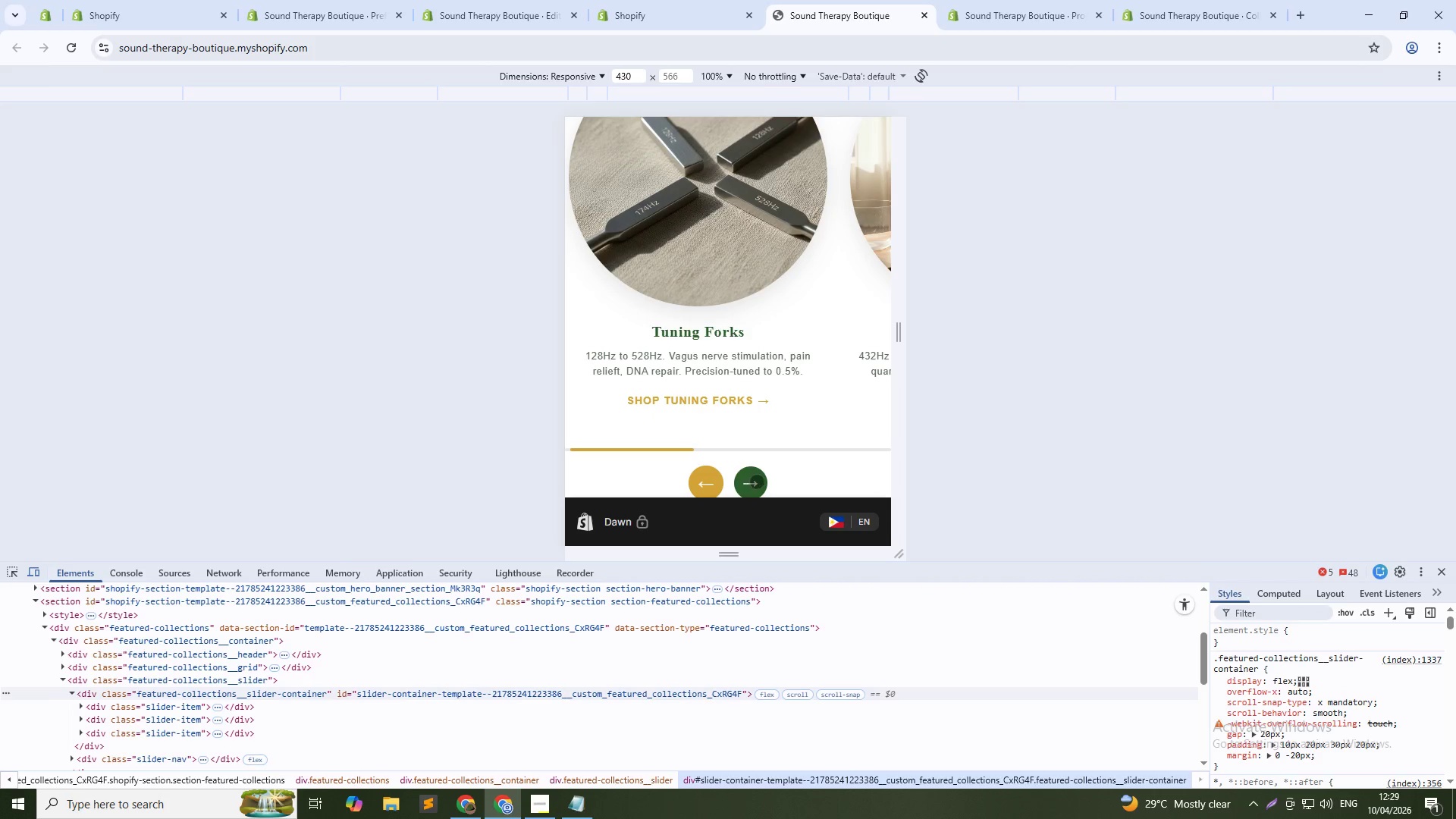 
left_click([757, 482])